 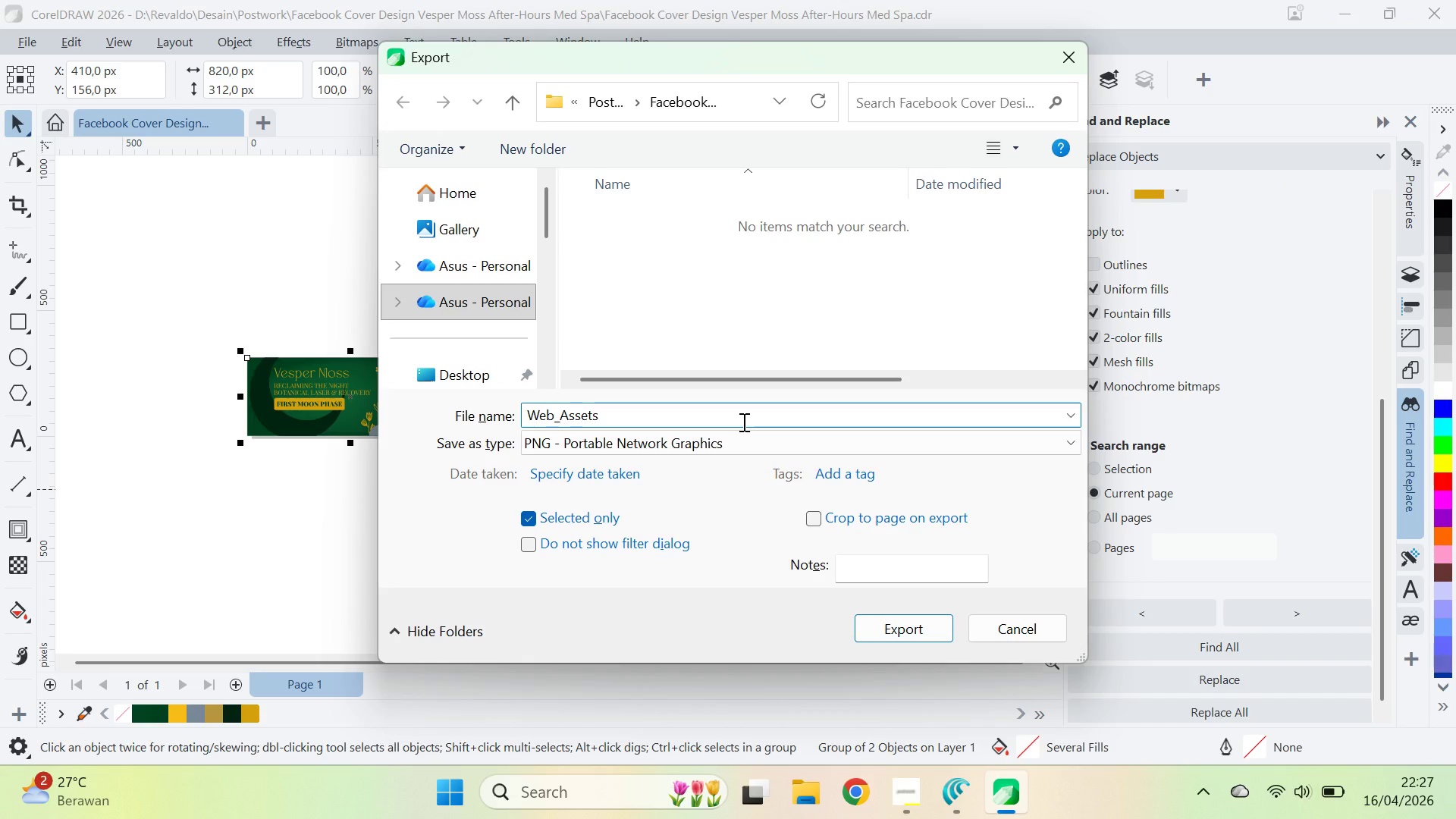 
key(Shift+Minus)
 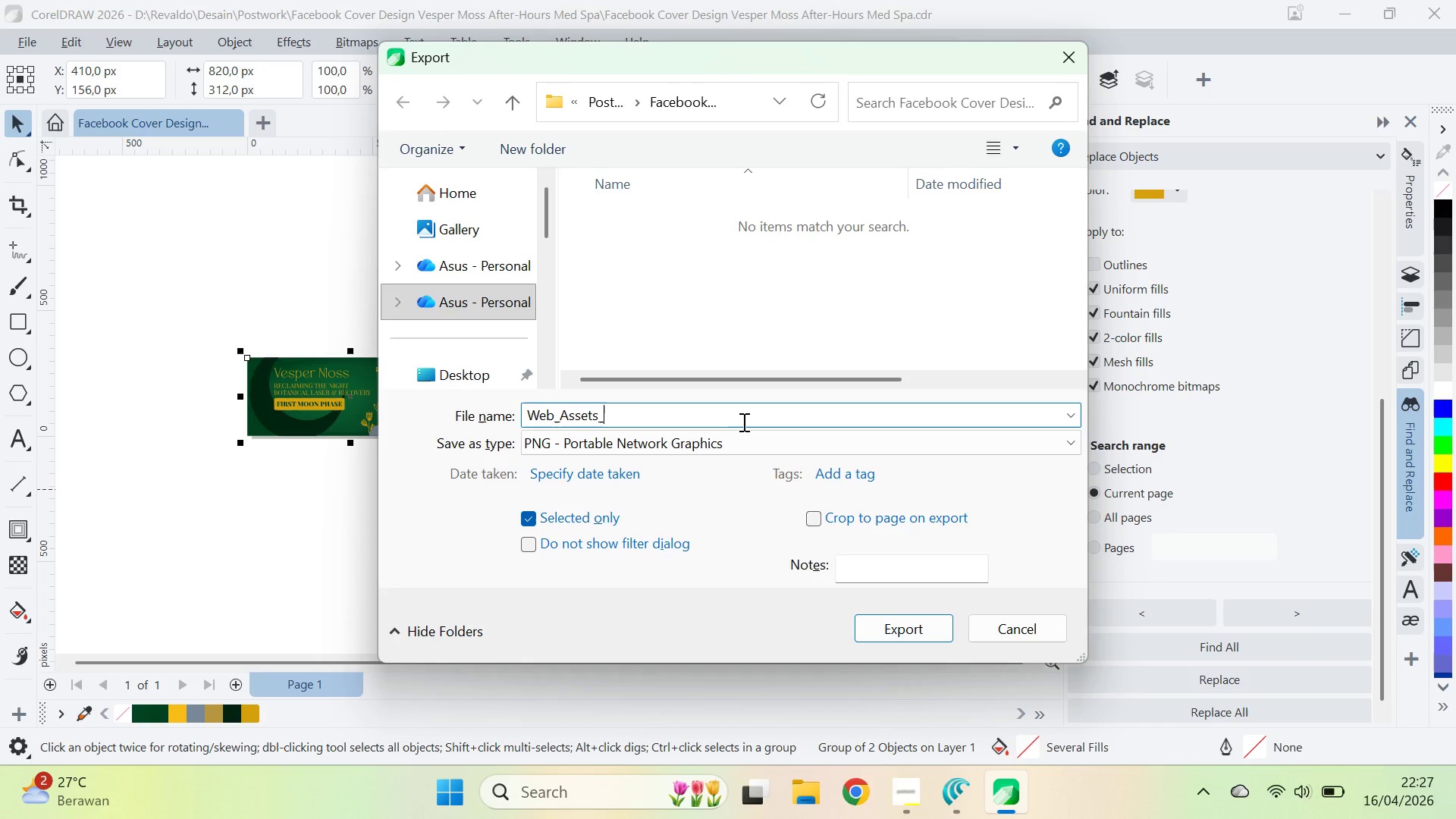 
key(Control+V)
 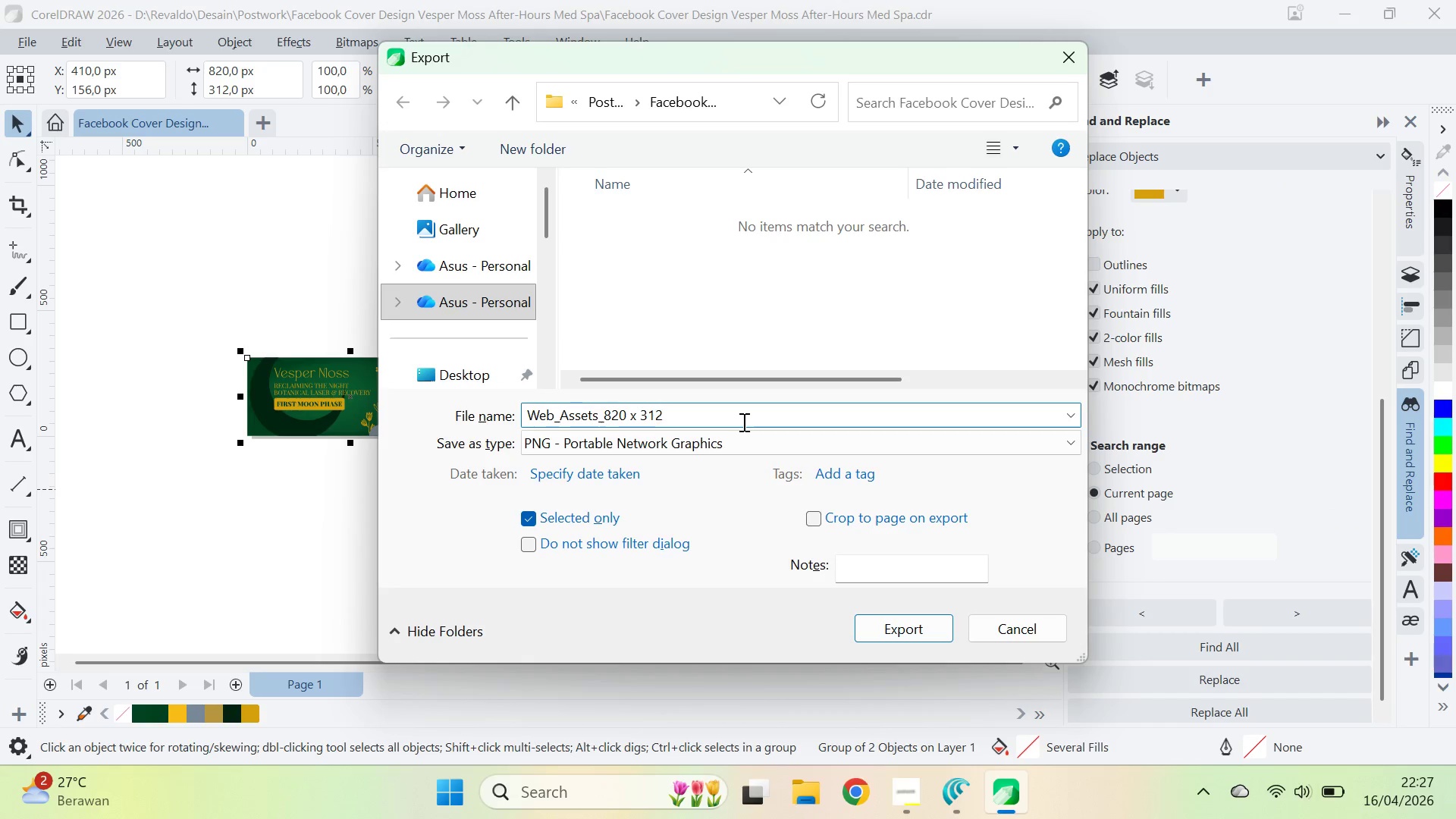 
key(ArrowLeft)
 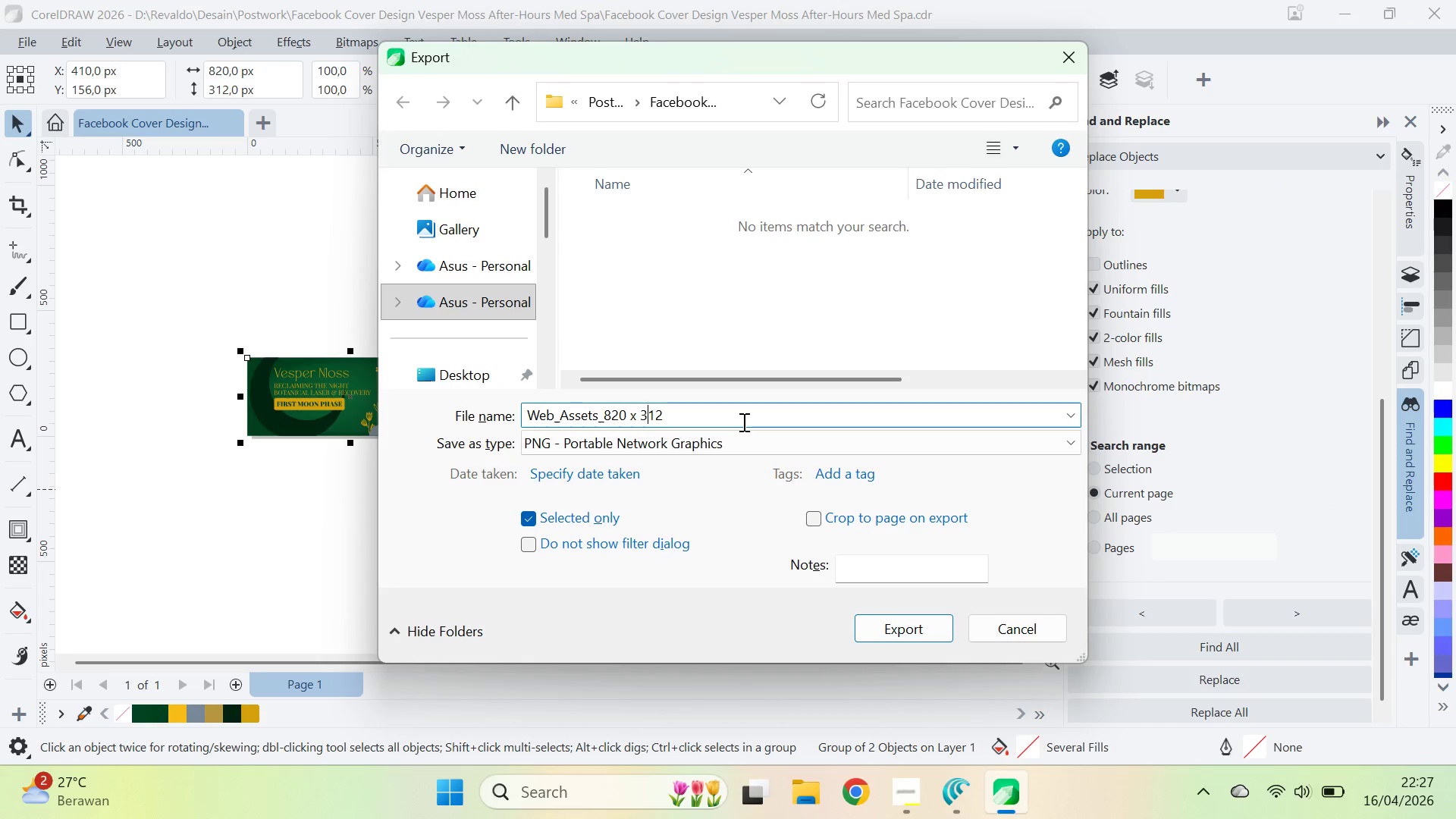 
key(ArrowLeft)
 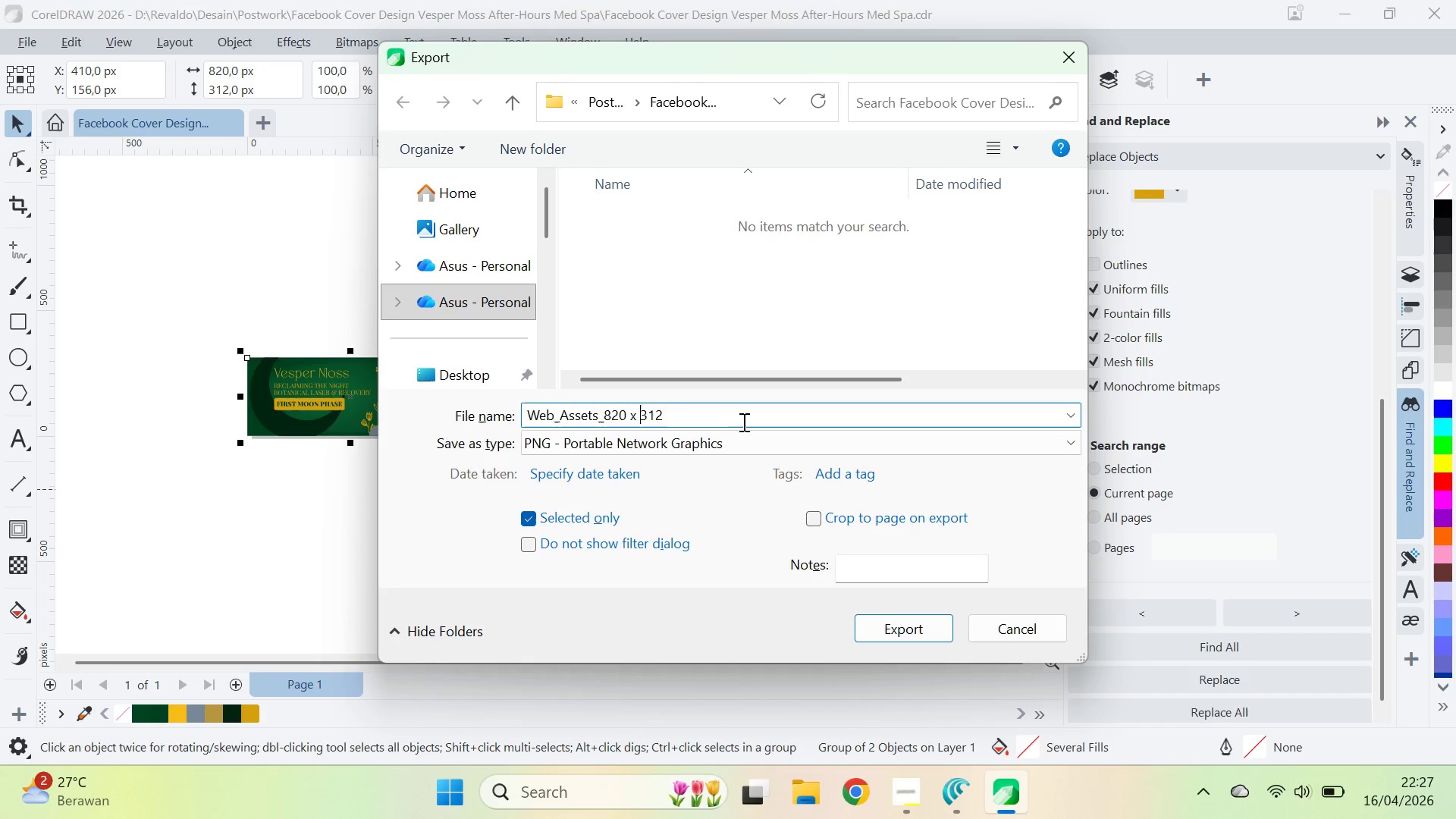 
key(ArrowLeft)
 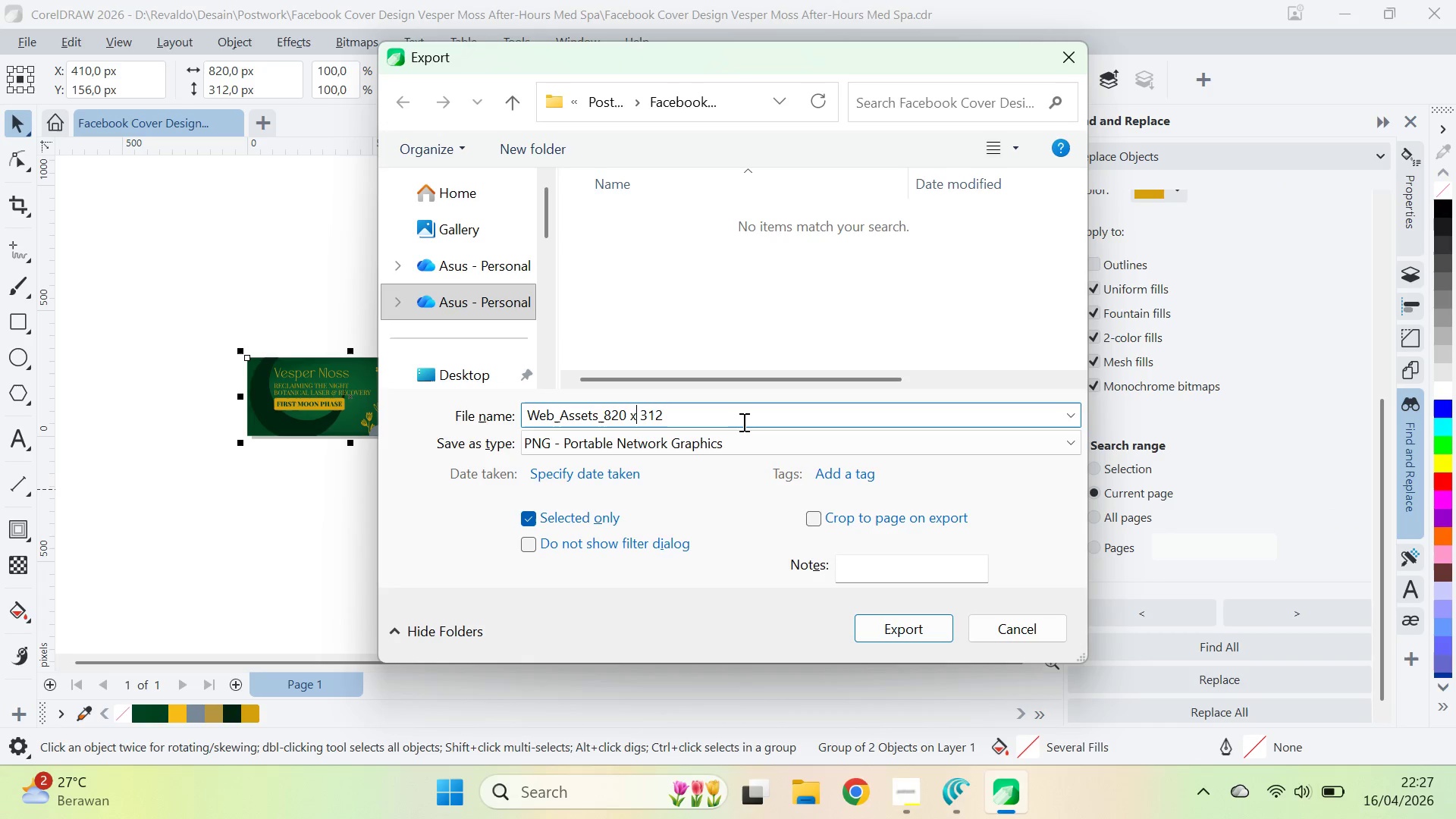 
key(ArrowLeft)
 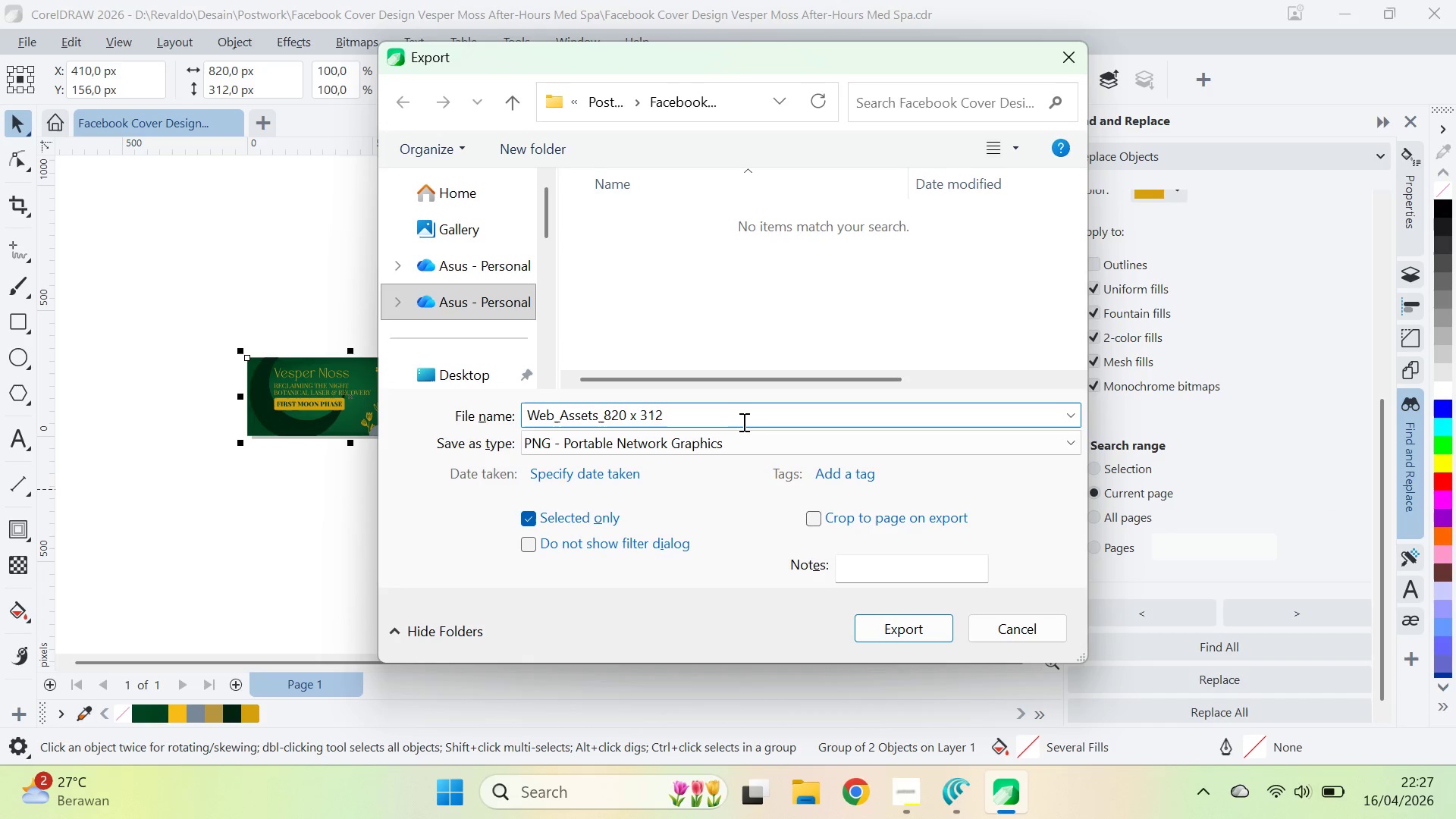 
key(ArrowRight)
 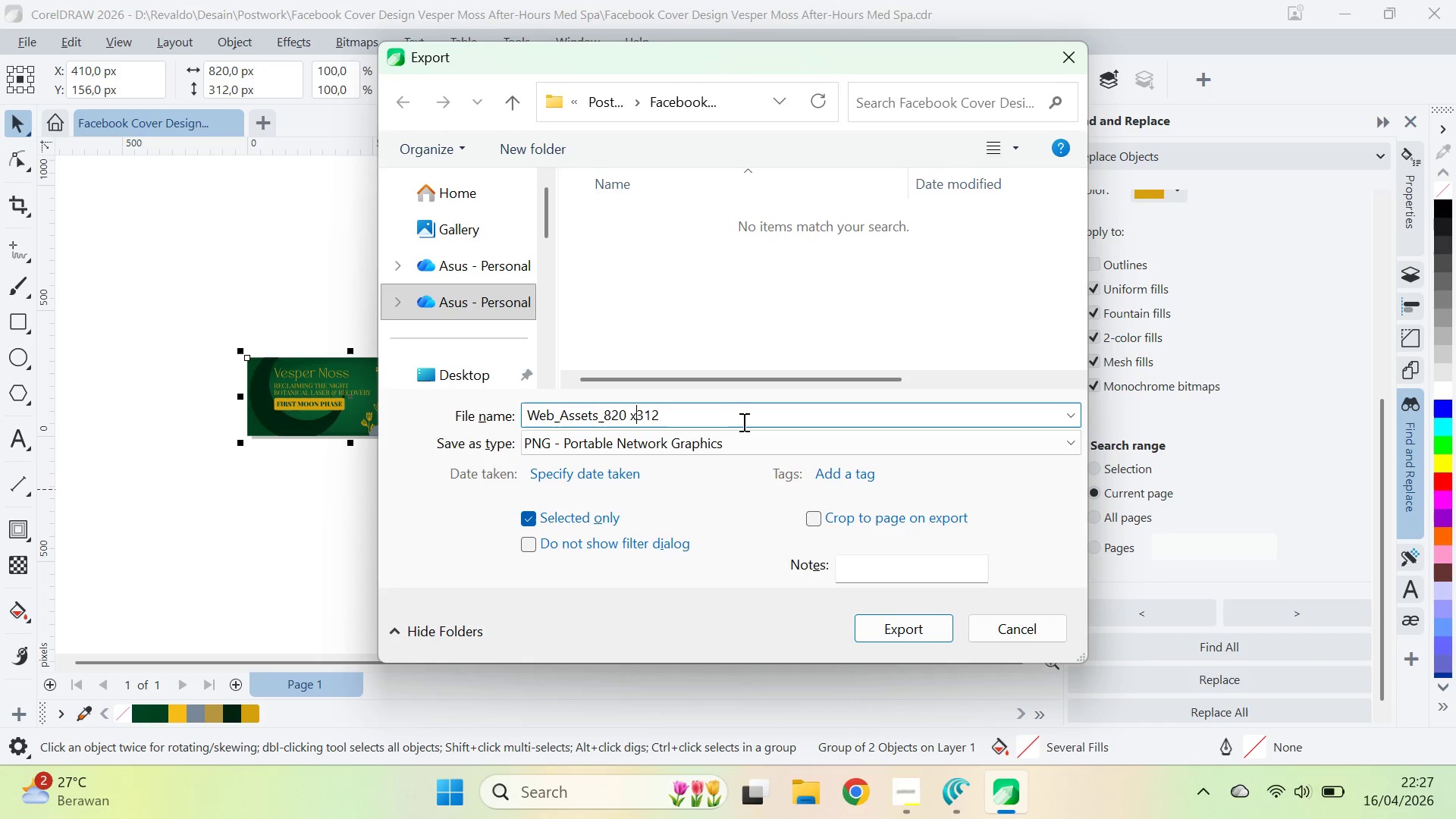 
key(Backspace)
 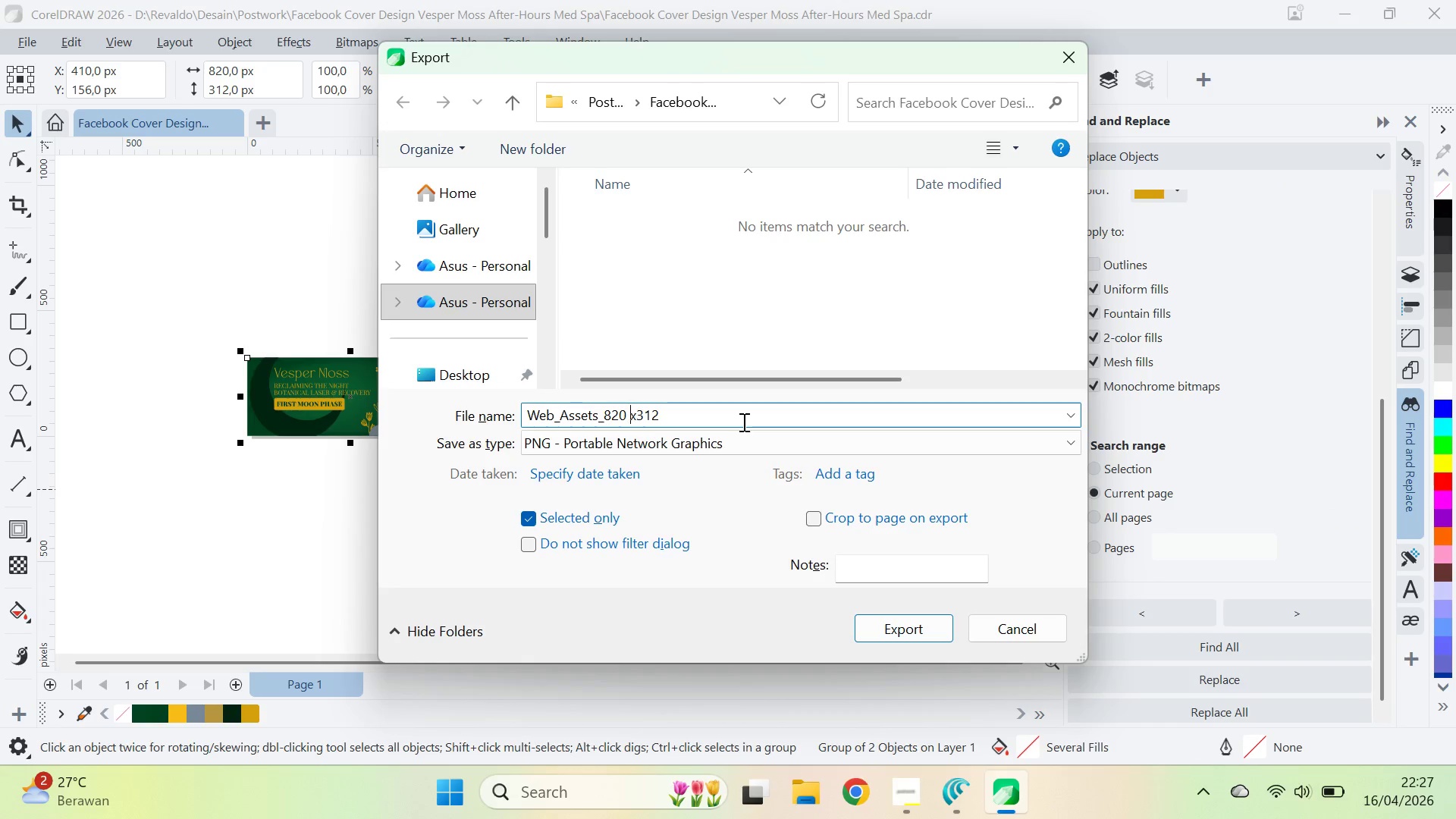 
key(ArrowLeft)
 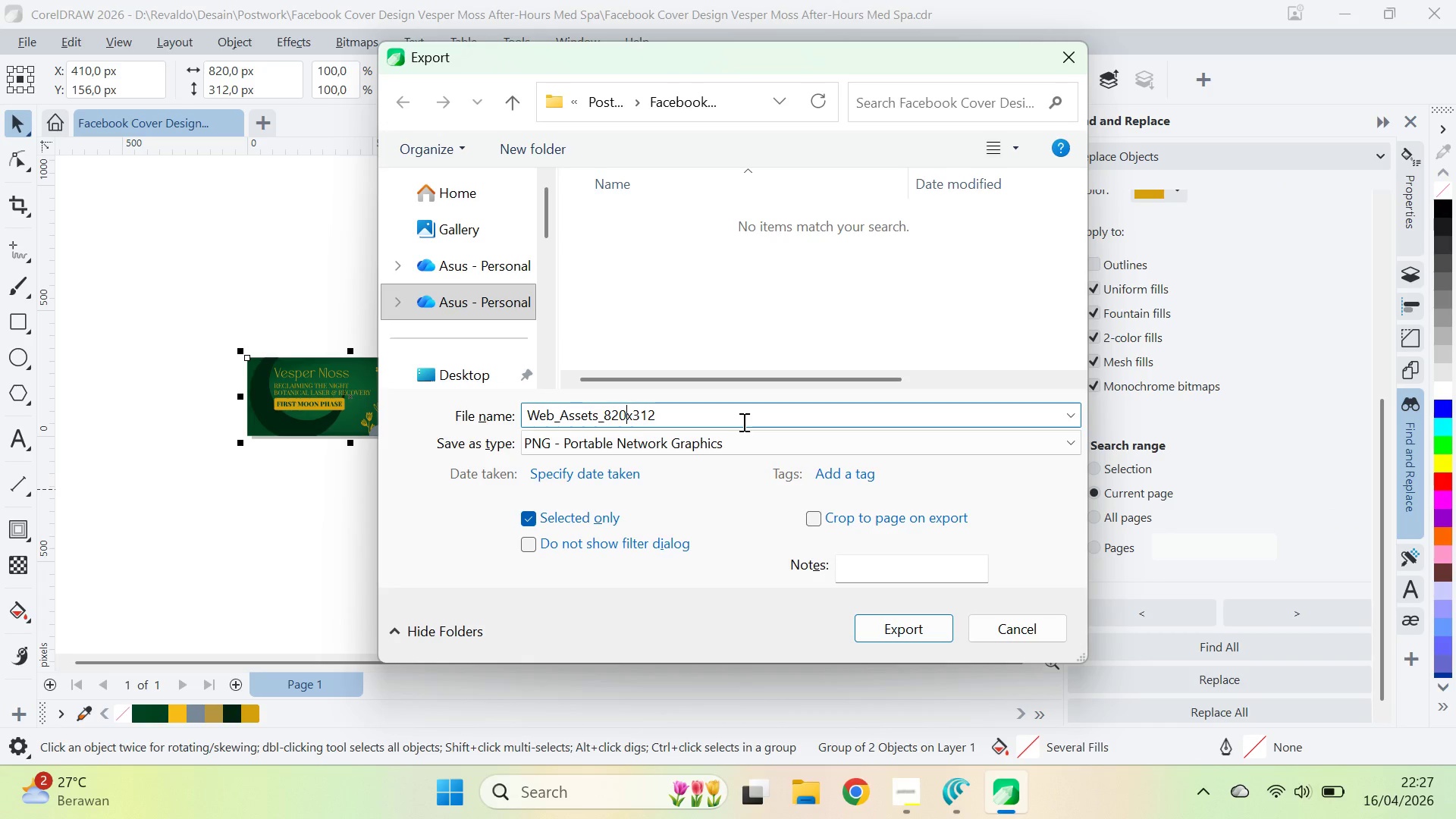 
key(Backspace)
 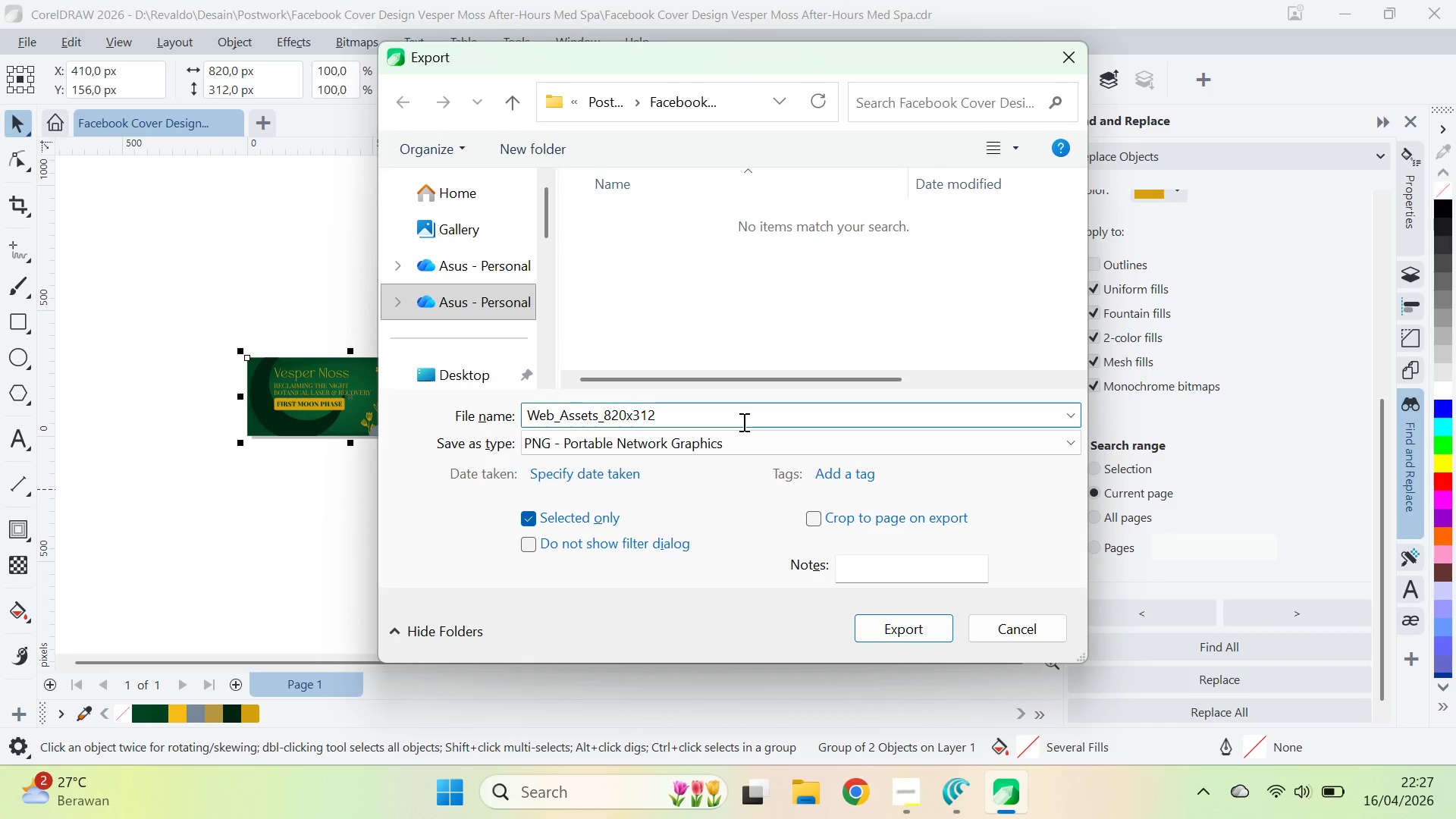 
key(Enter)
 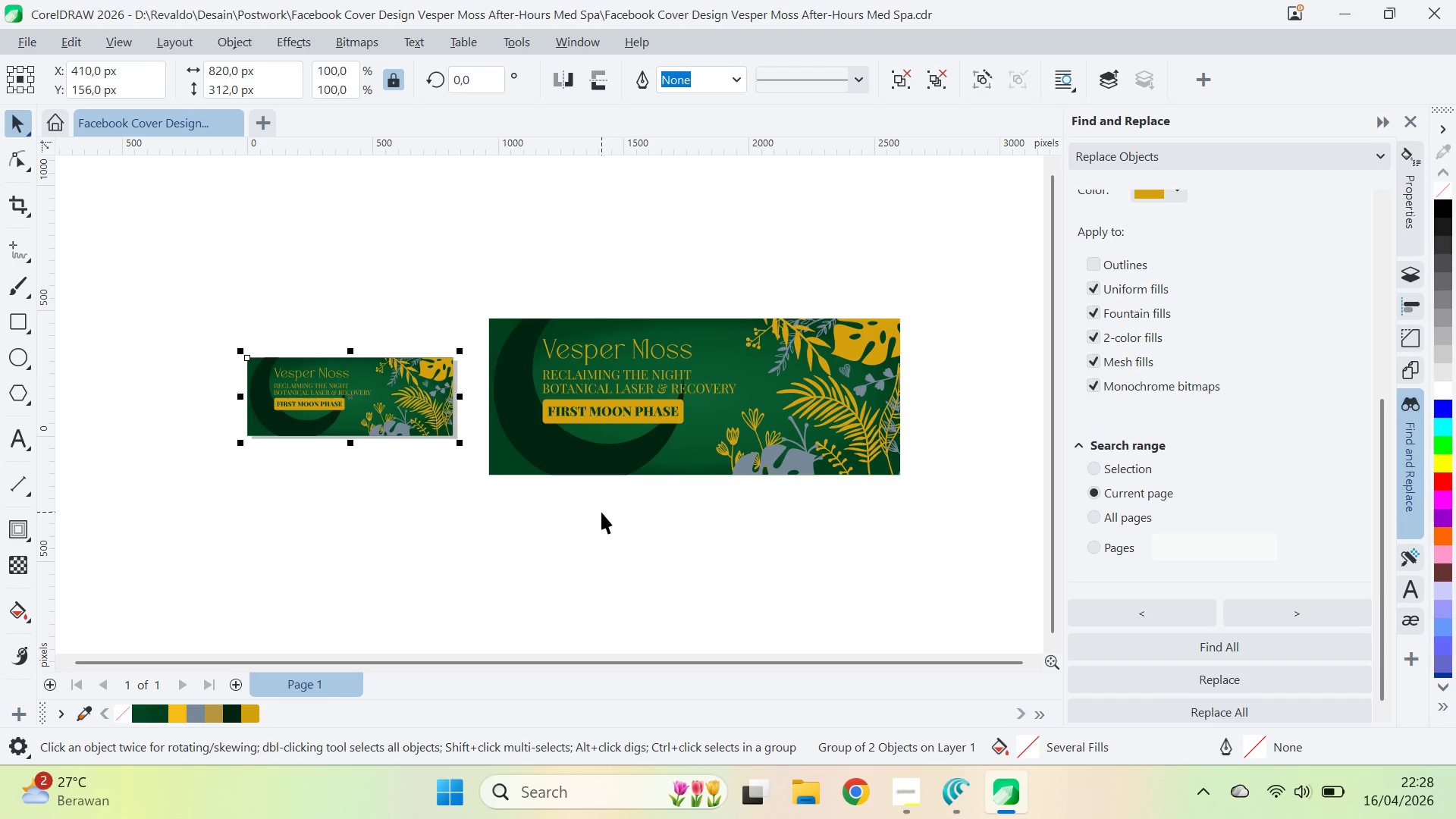 
wait(5.2)
 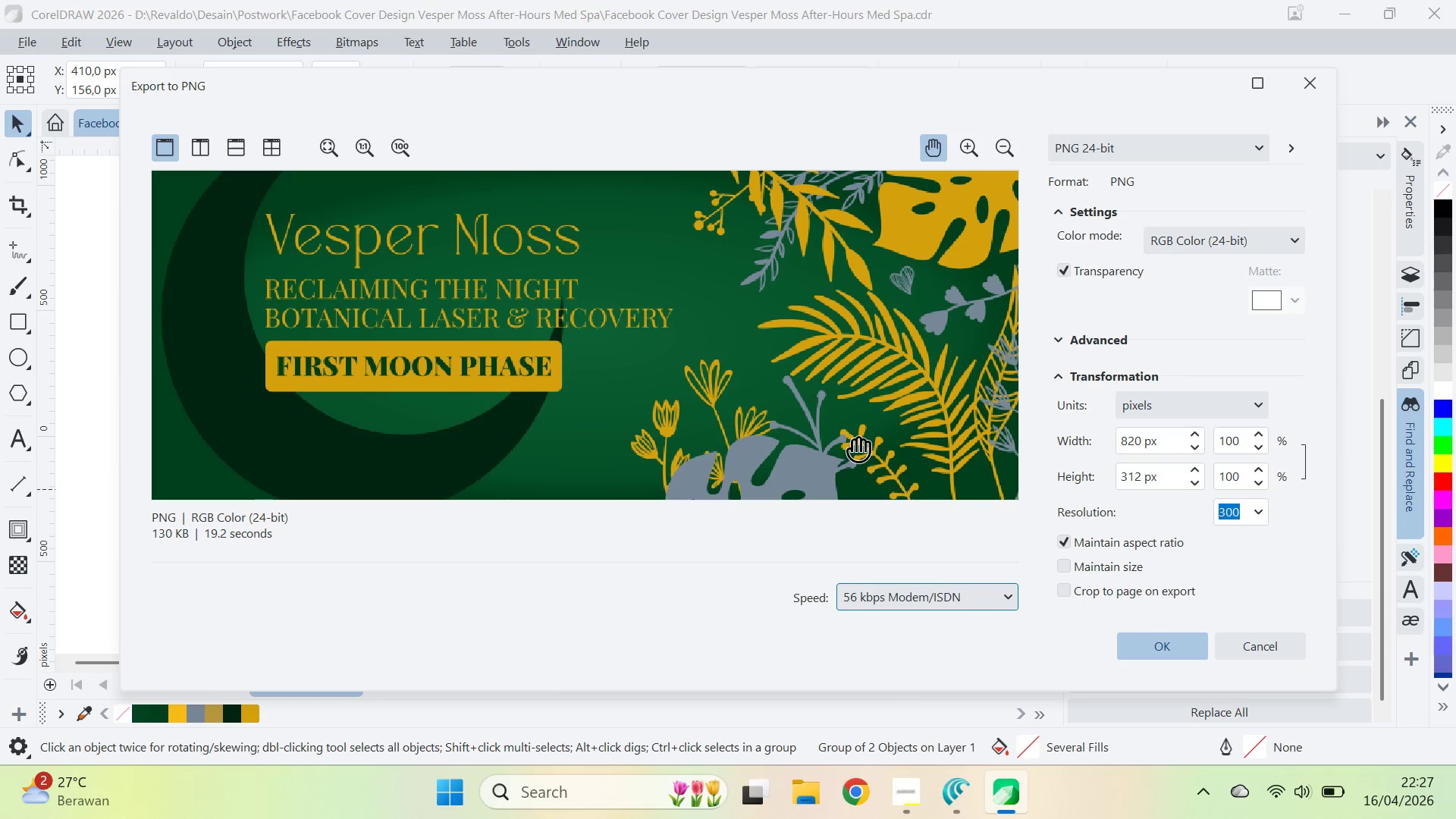 
key(Control+E)
 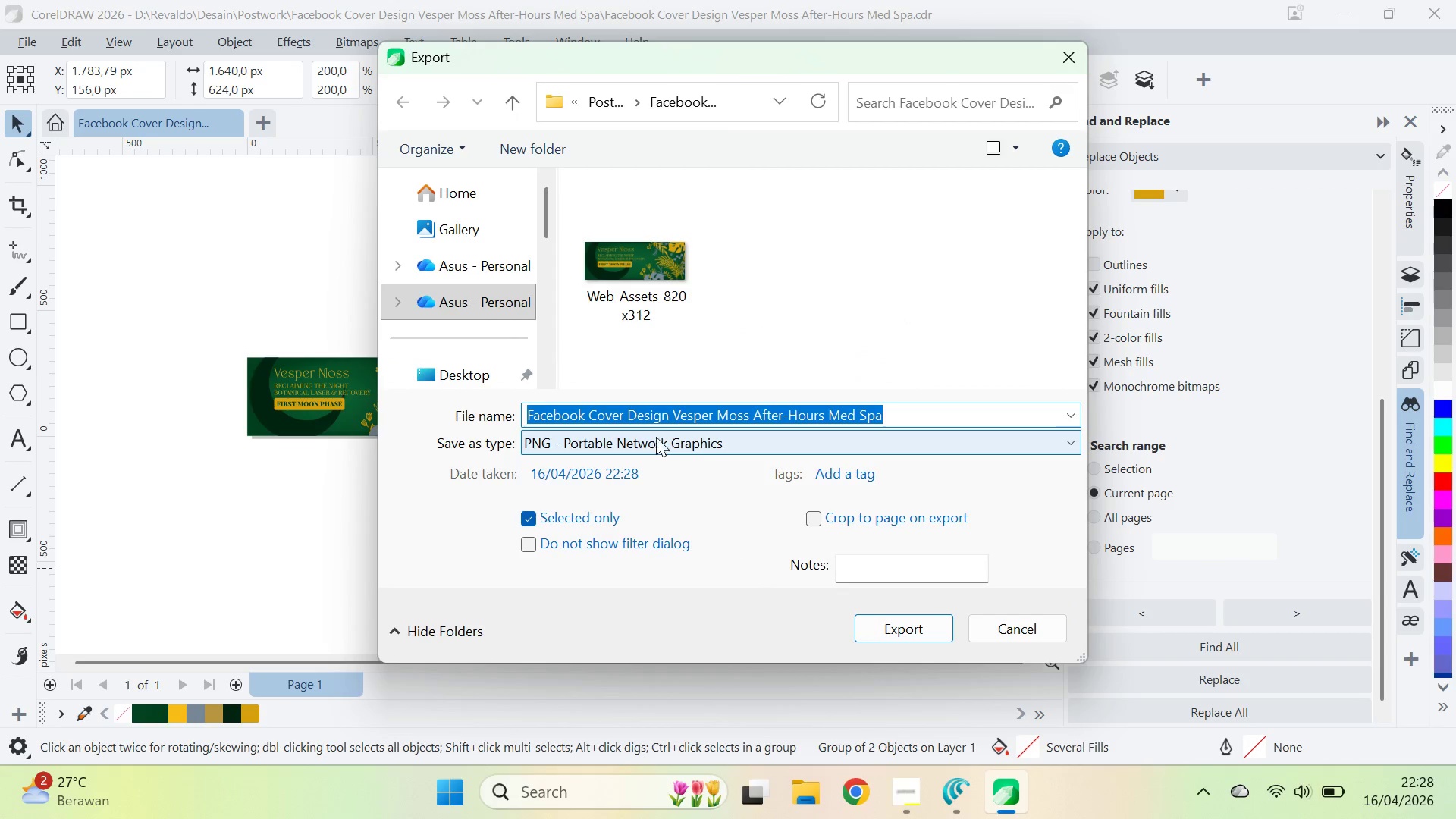 
key(Alt+AltLeft)
 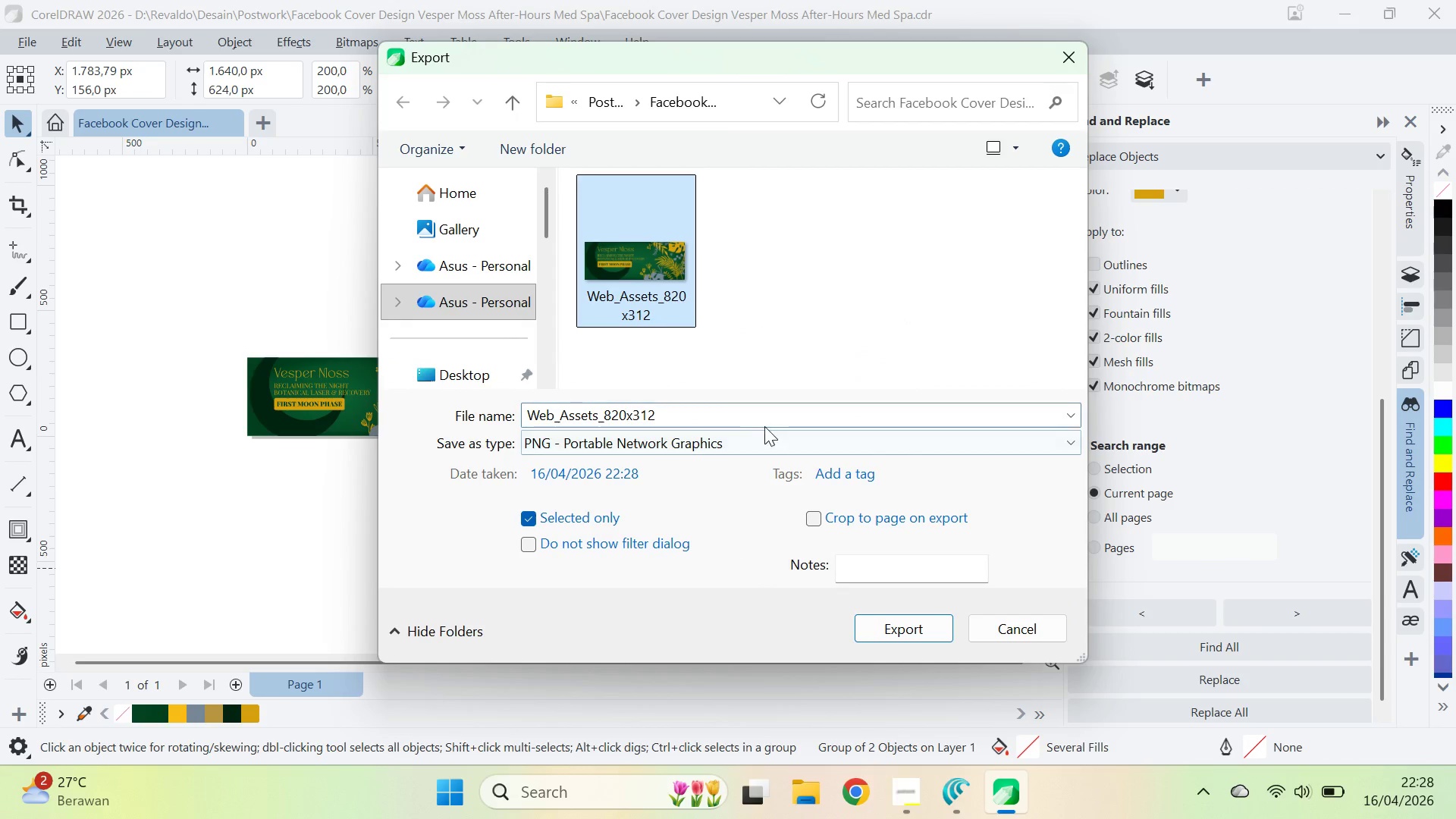 
key(Alt+Tab)